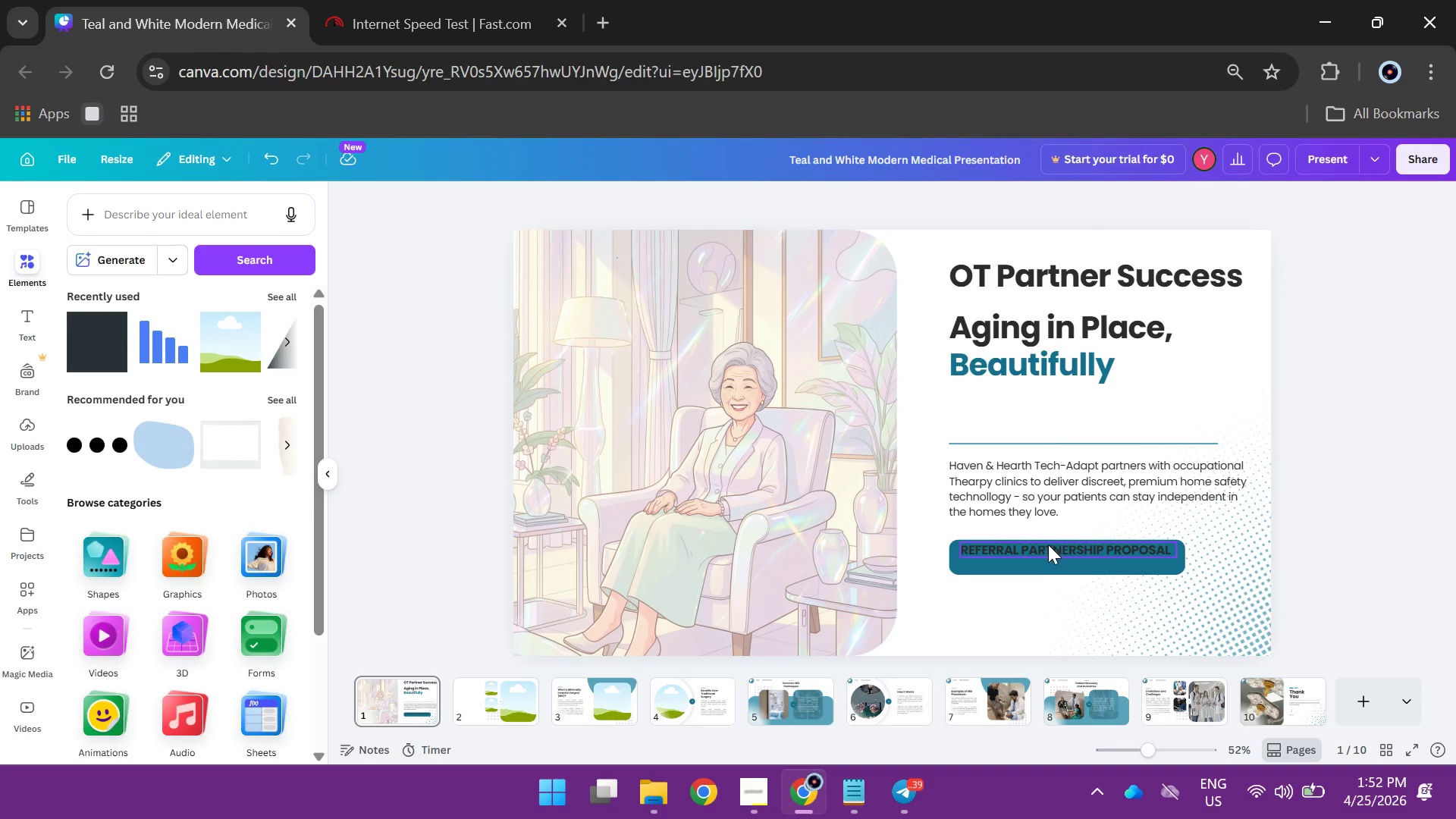 
left_click_drag(start_coordinate=[1048, 544], to_coordinate=[1050, 550])
 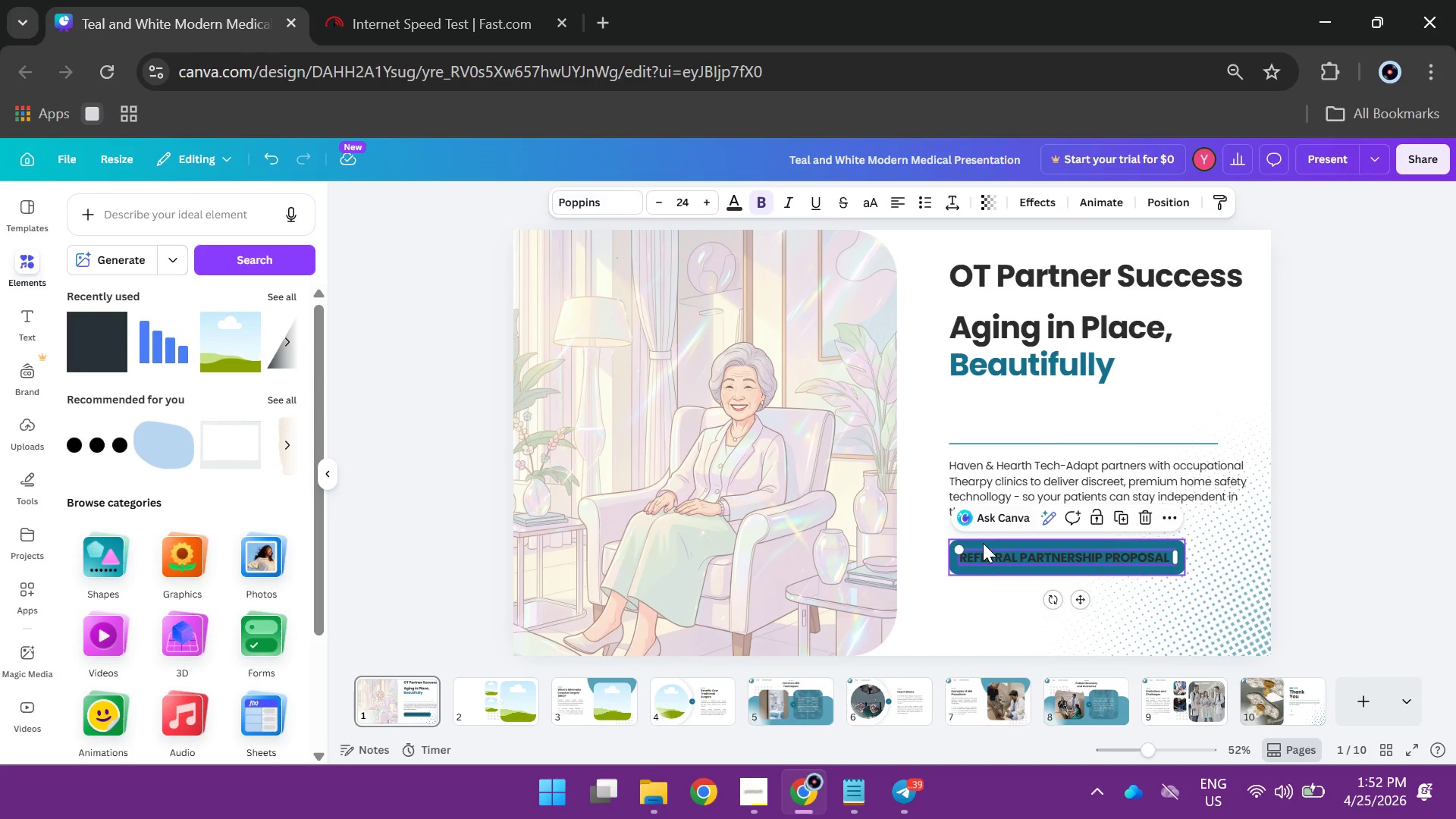 
double_click([989, 557])
 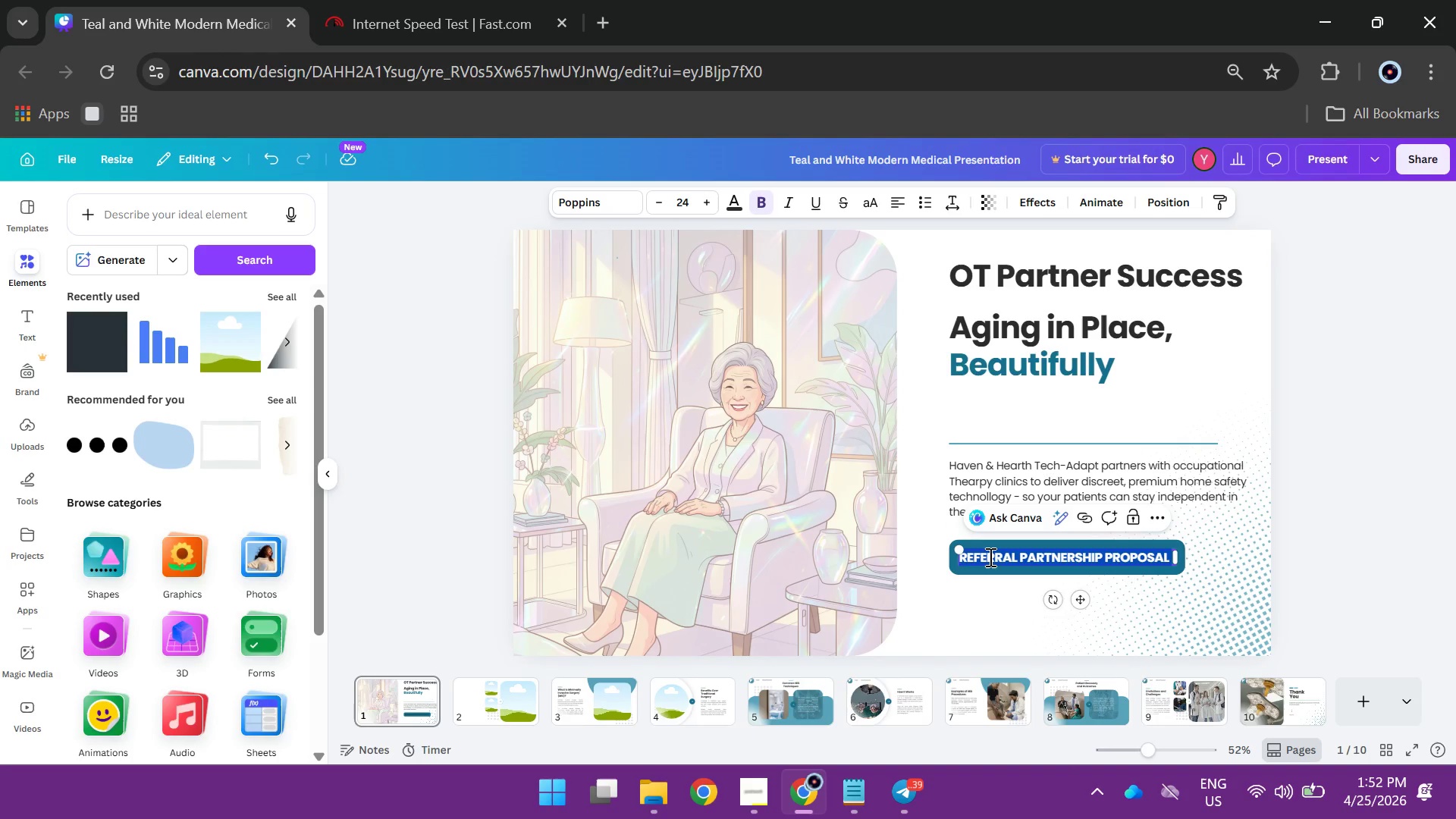 
triple_click([989, 557])
 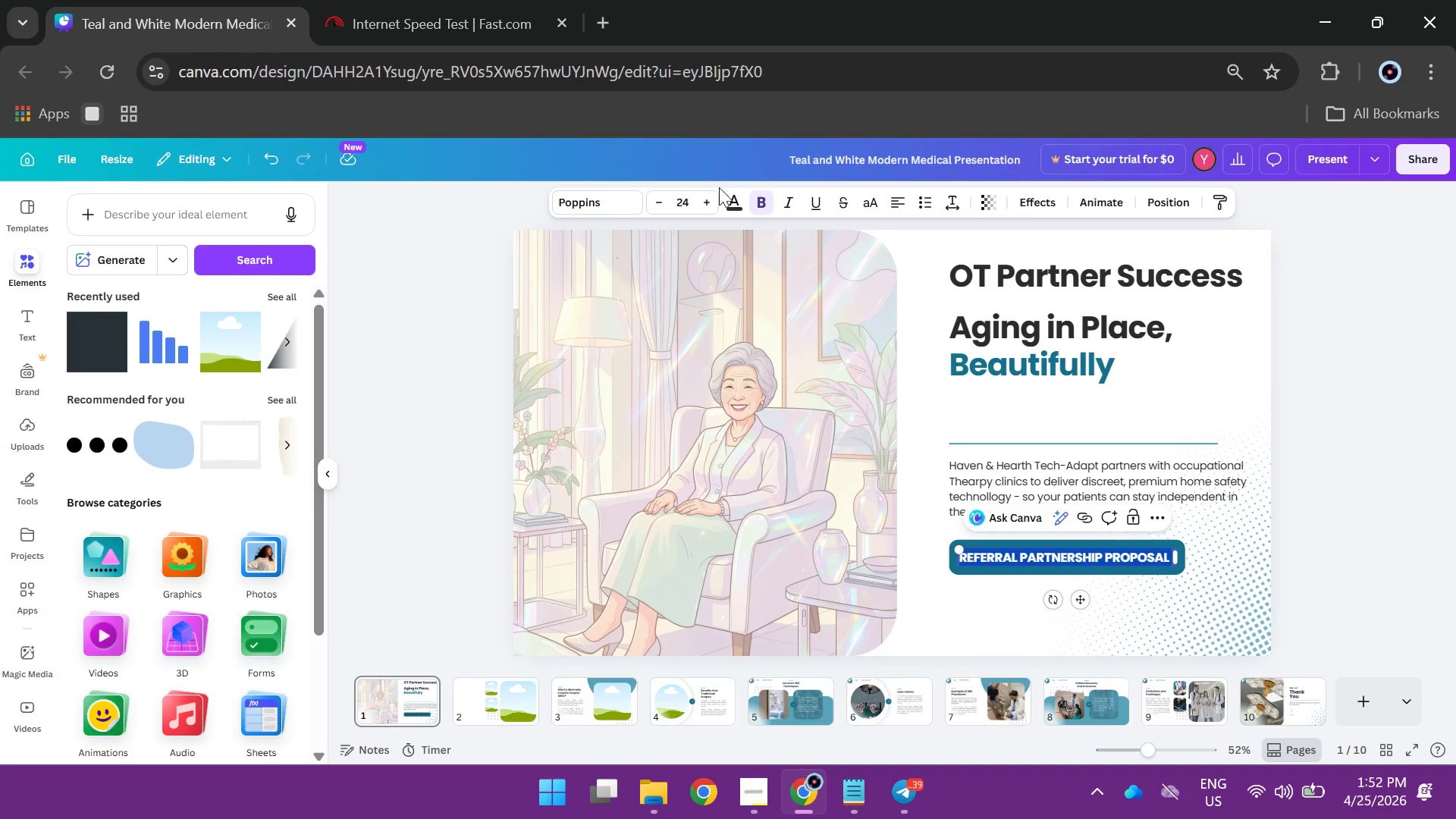 
left_click([729, 203])
 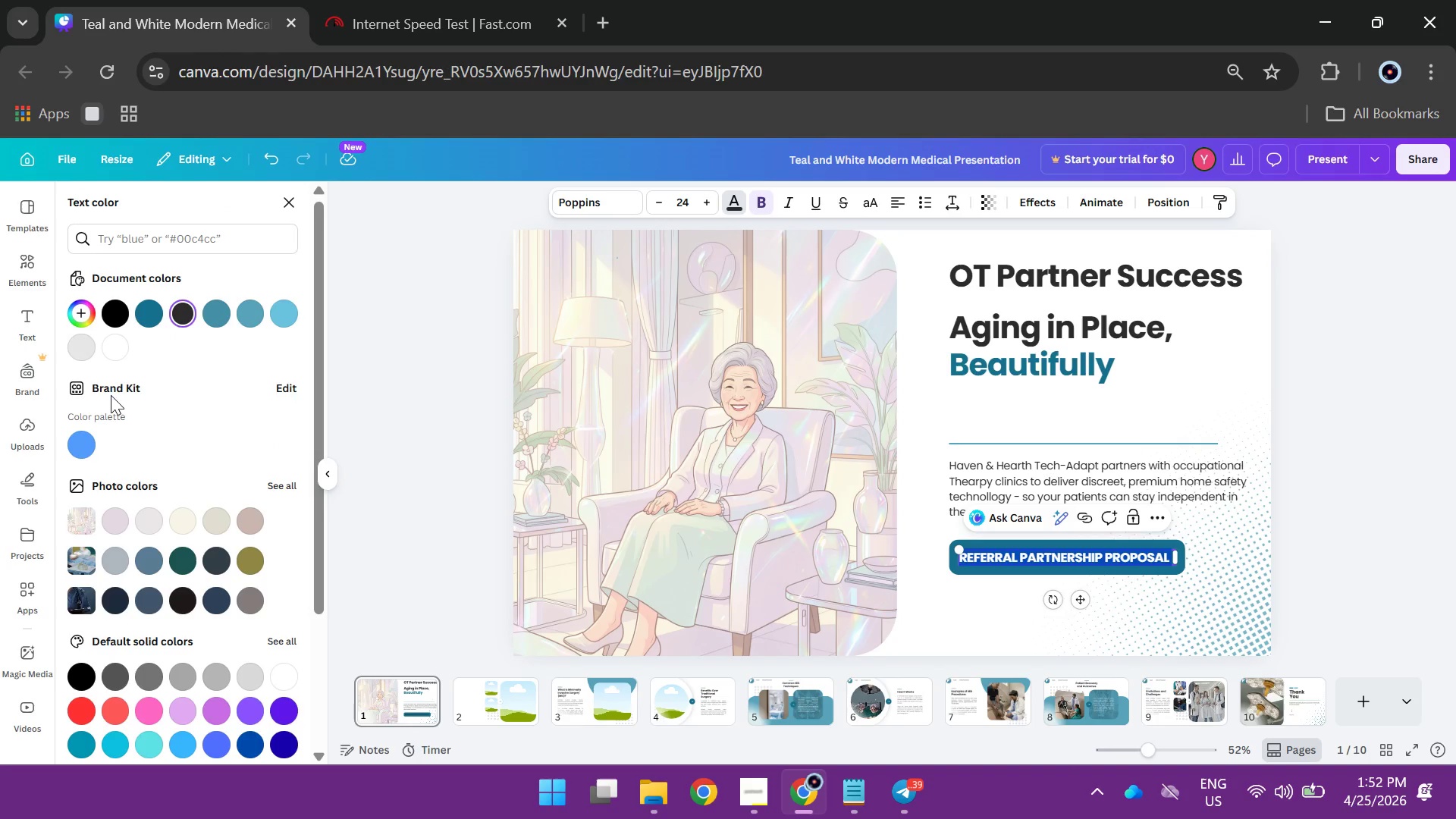 
left_click([122, 350])
 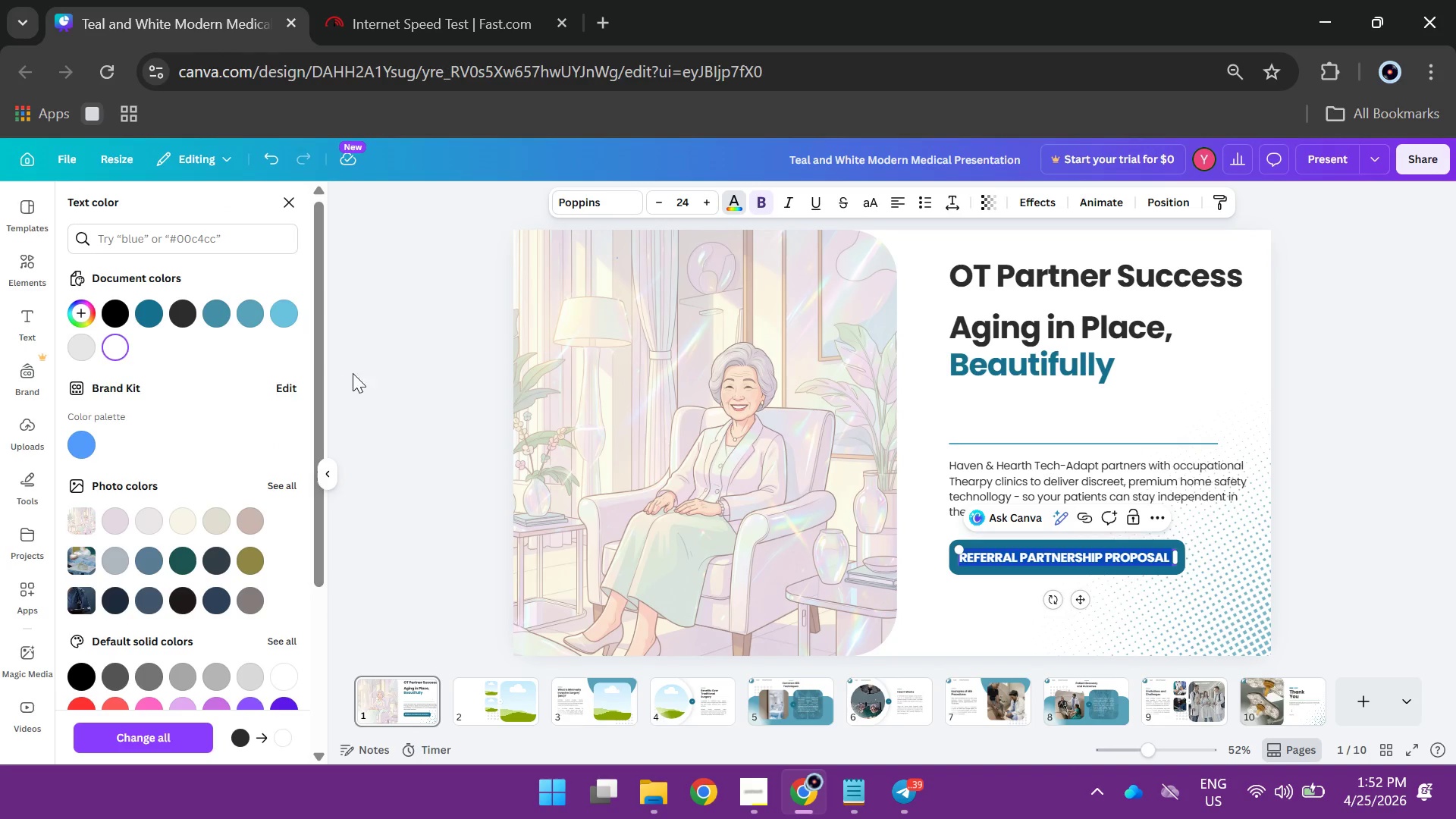 
left_click([419, 383])
 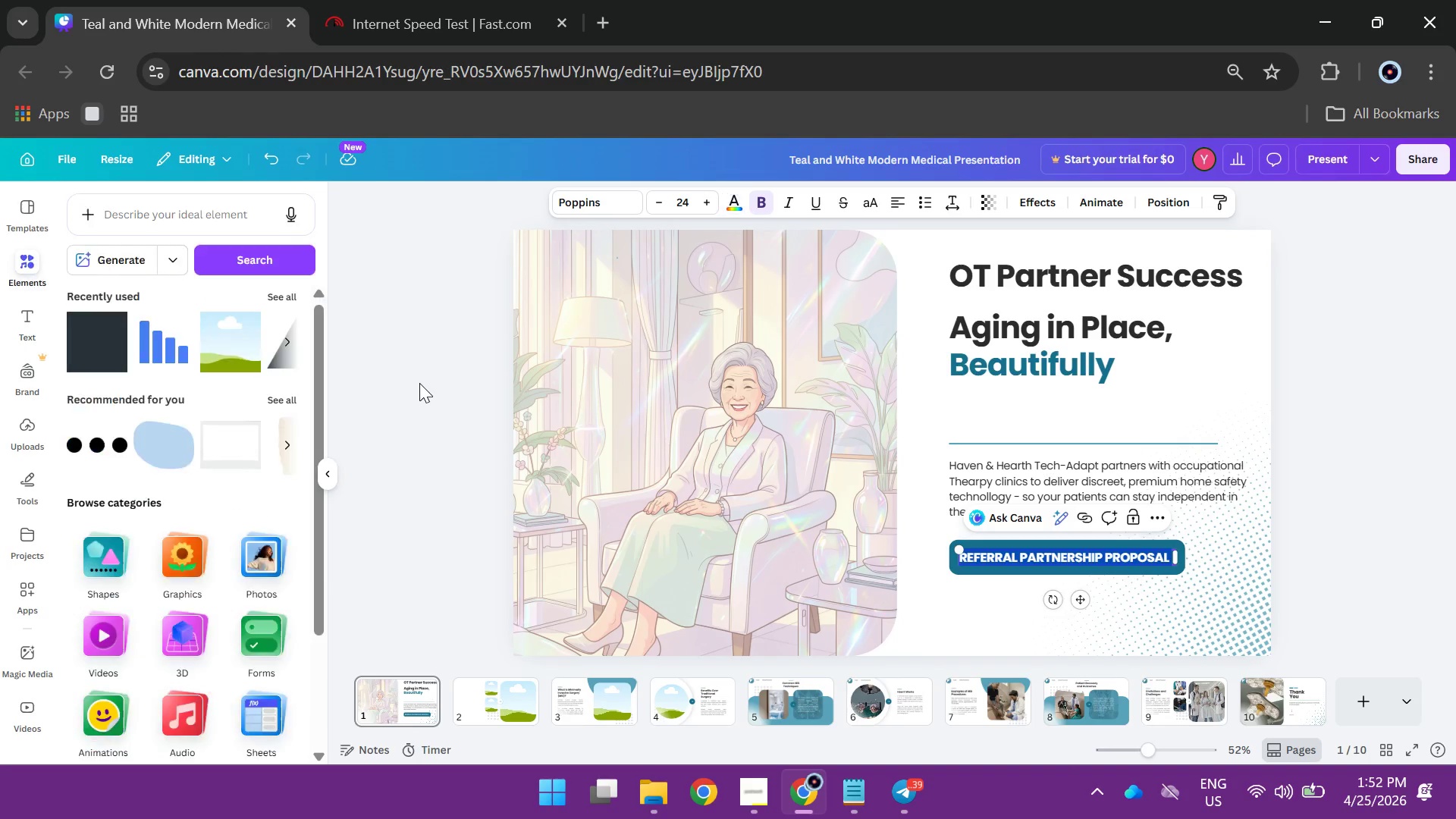 
left_click([419, 383])
 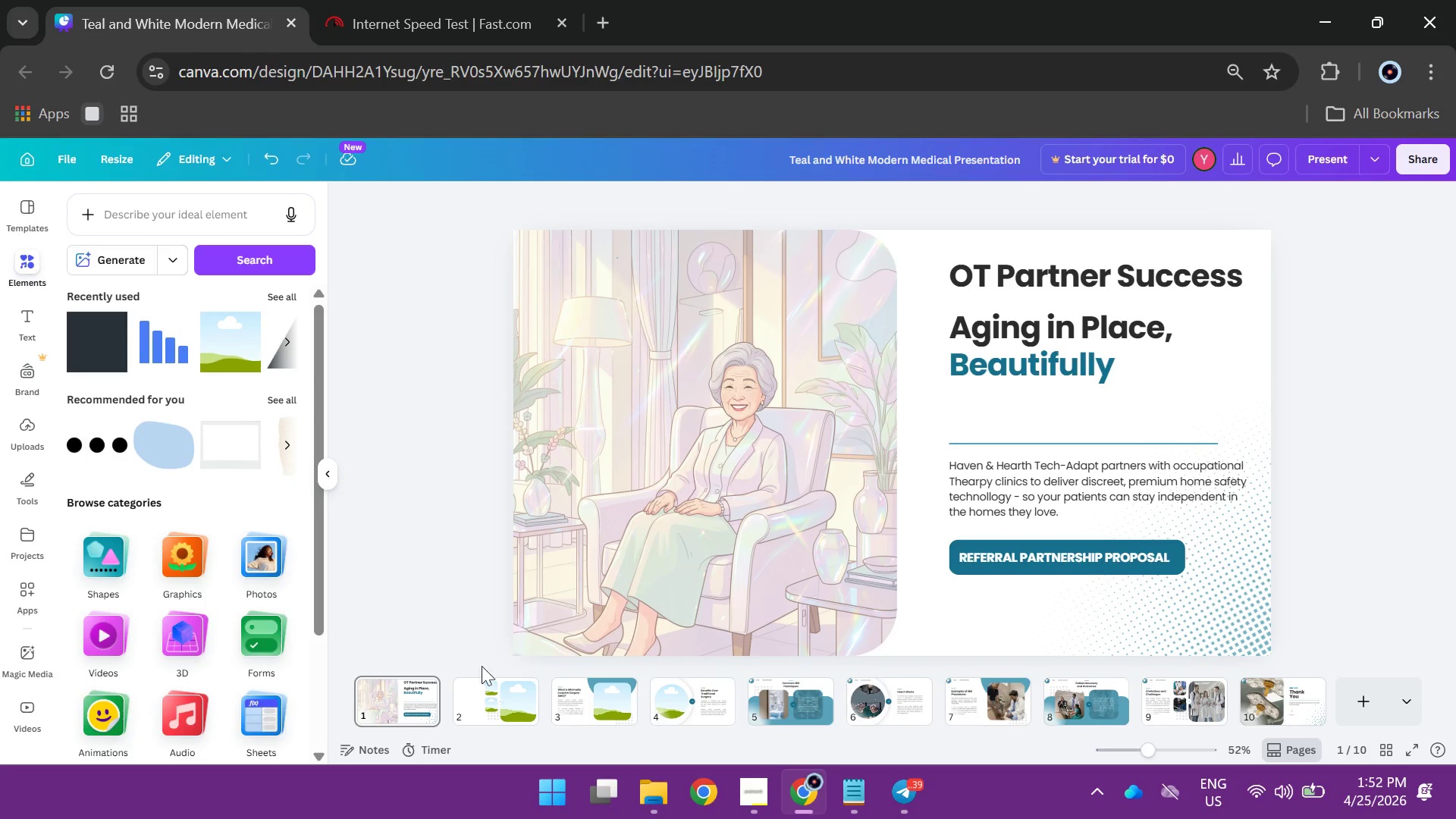 
left_click([479, 702])
 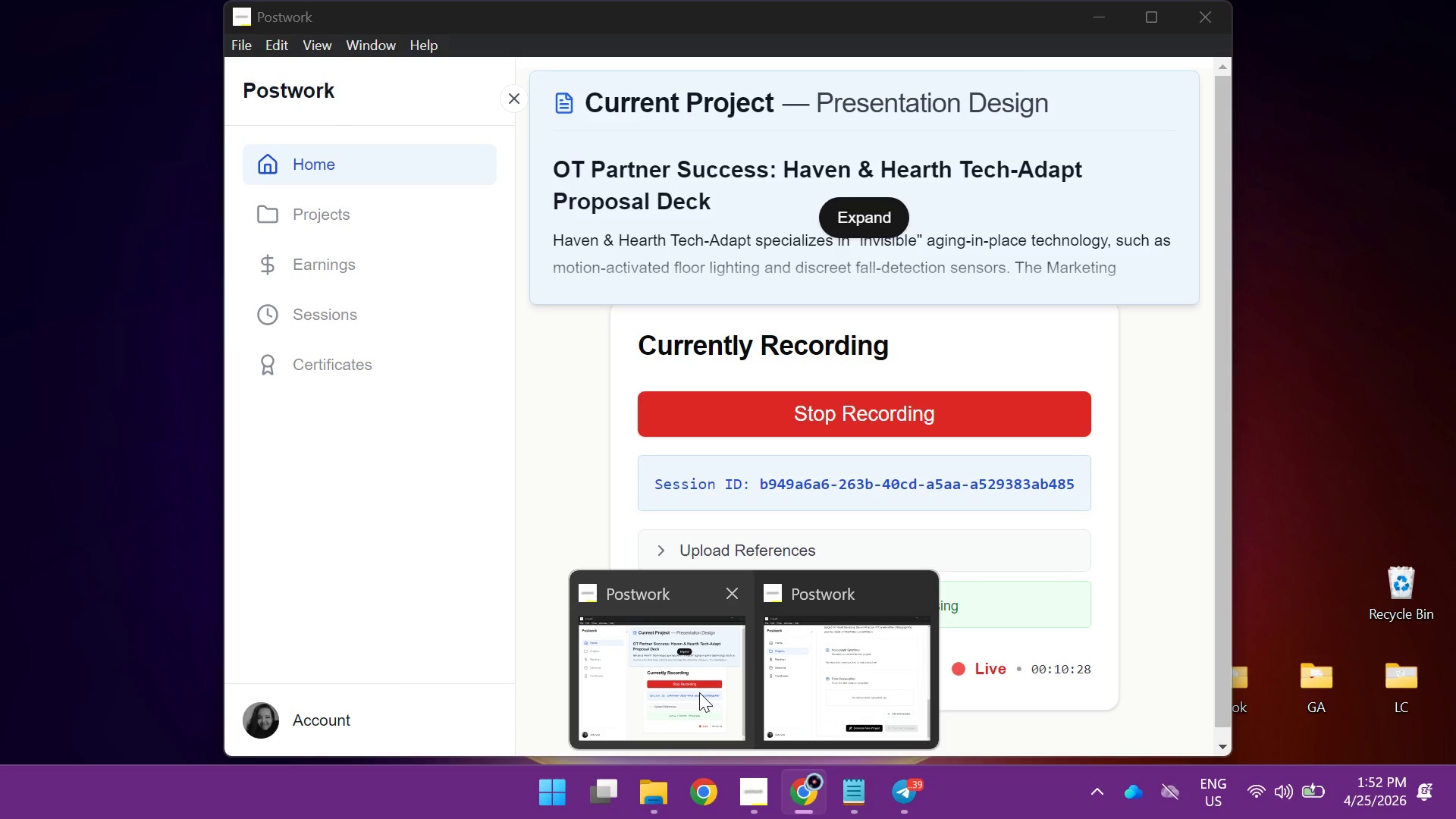 
wait(7.99)
 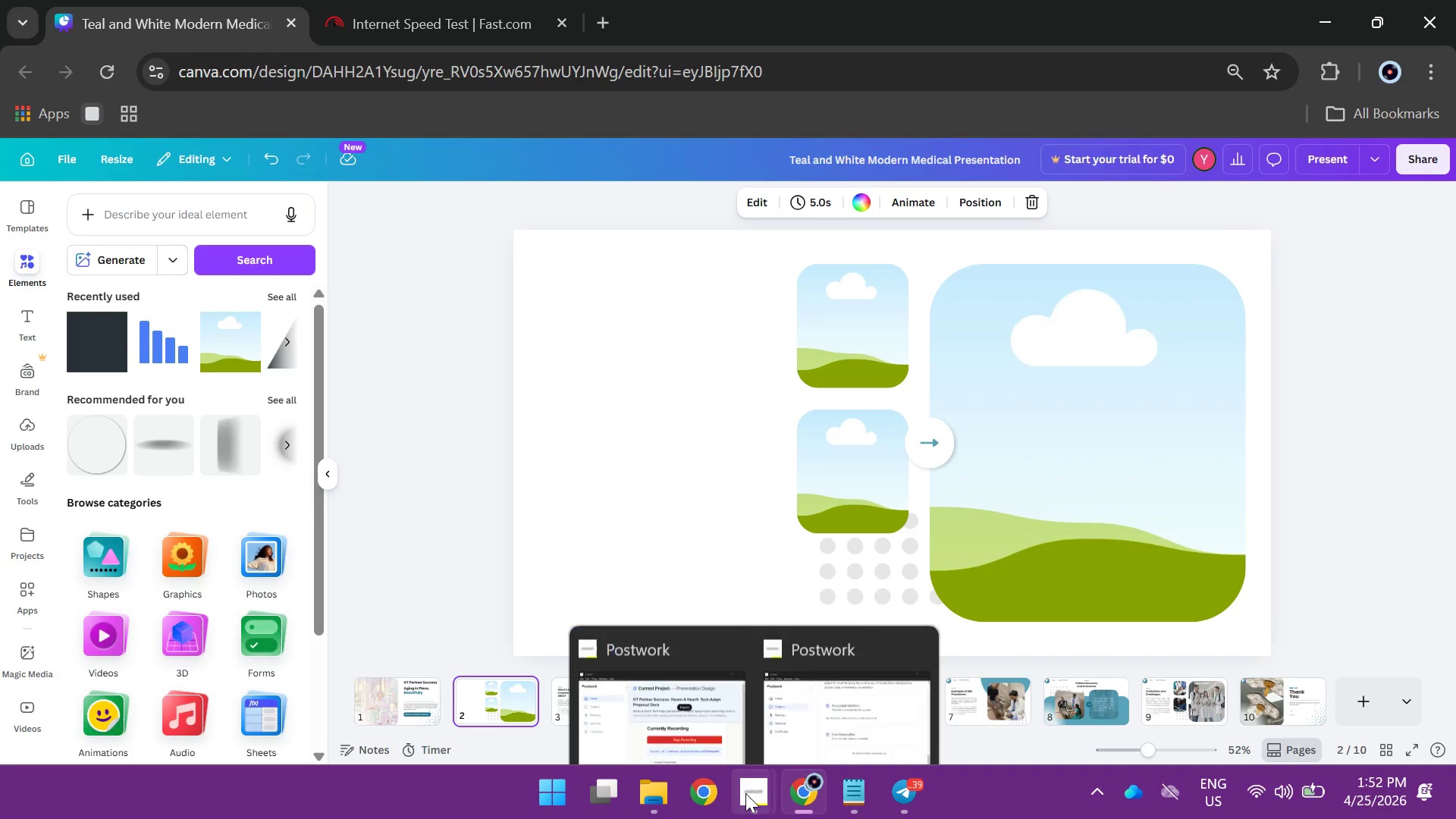 
left_click([805, 802])